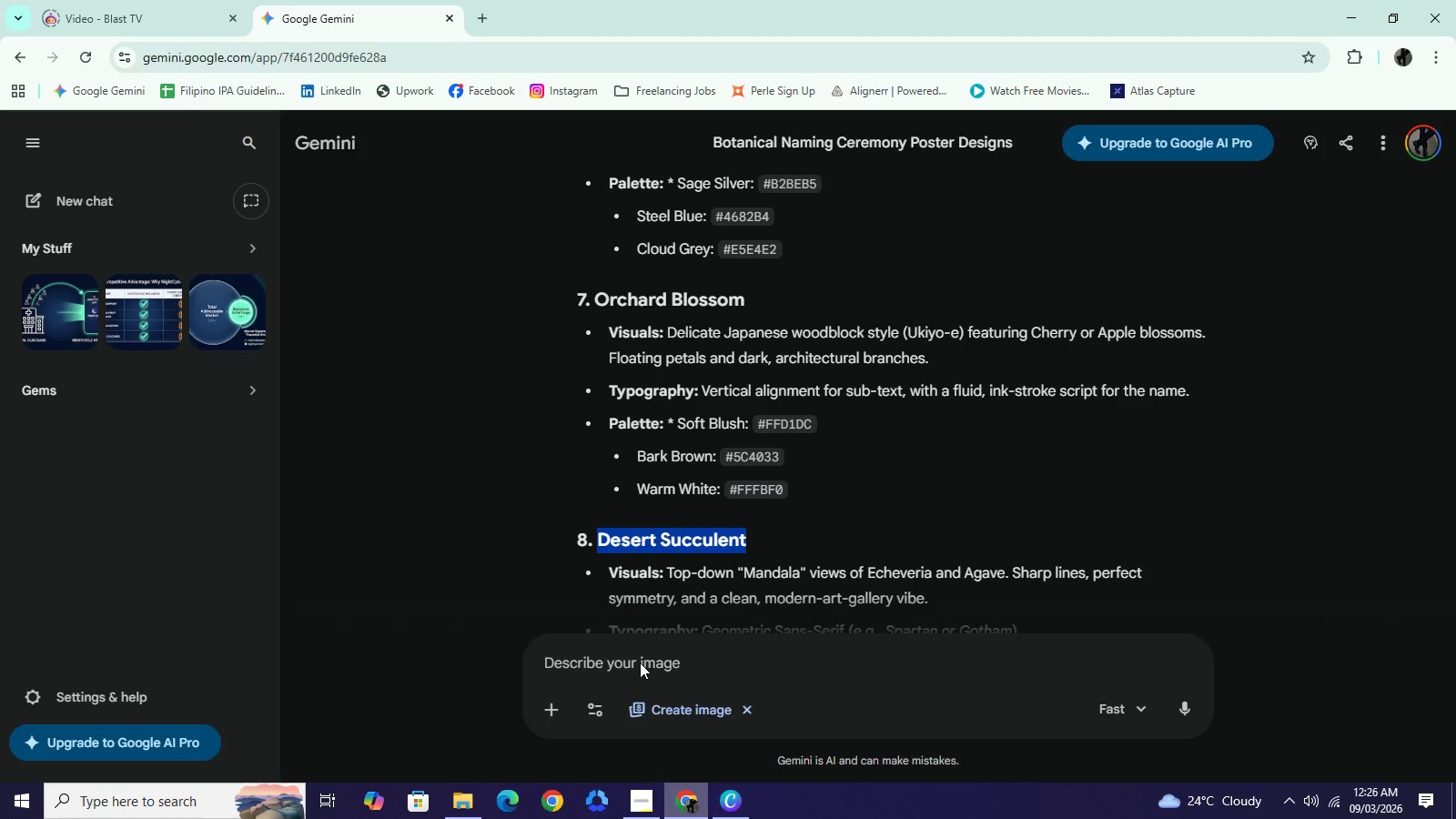 
key(Control+C)
 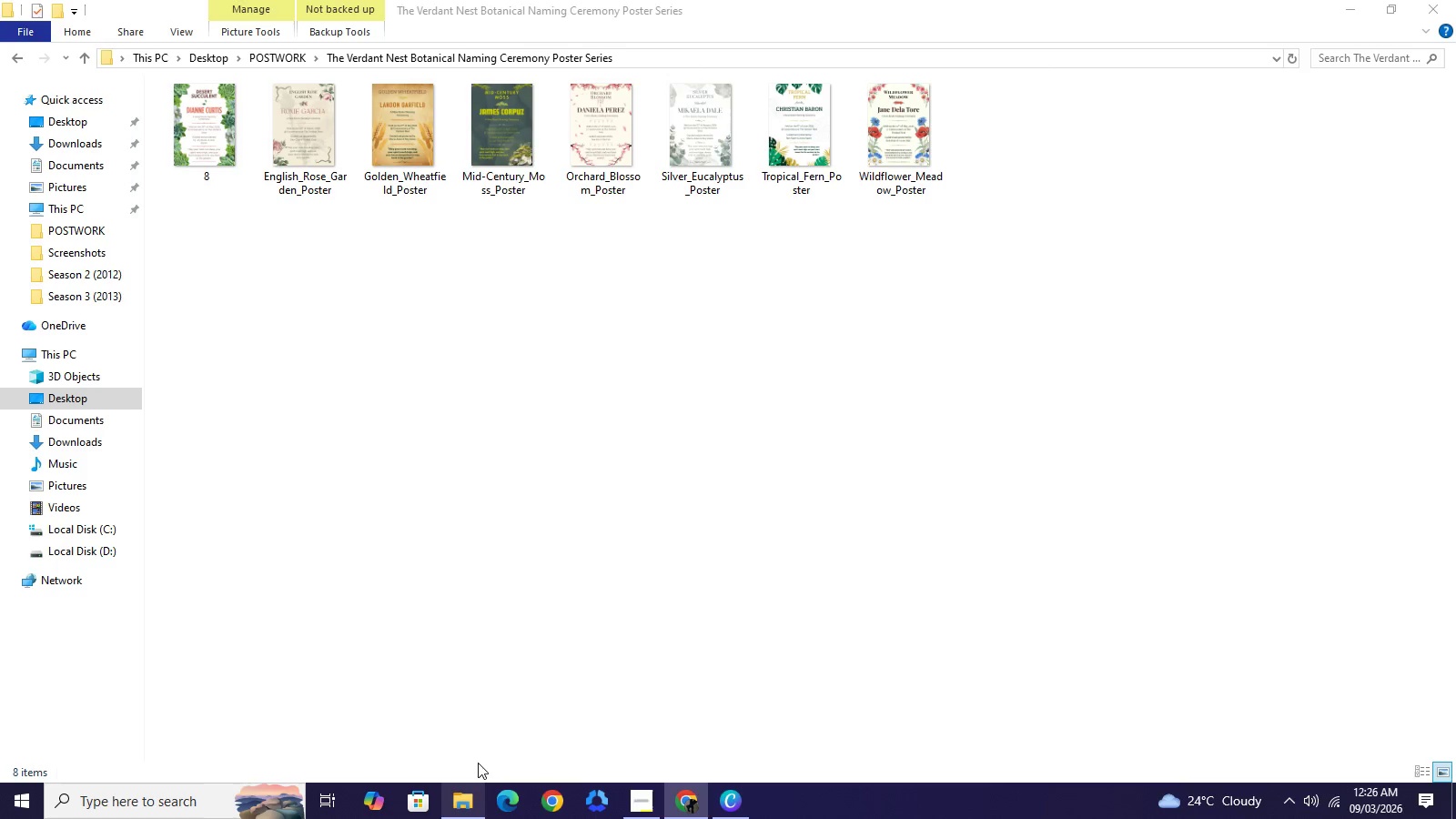 
left_click([466, 799])
 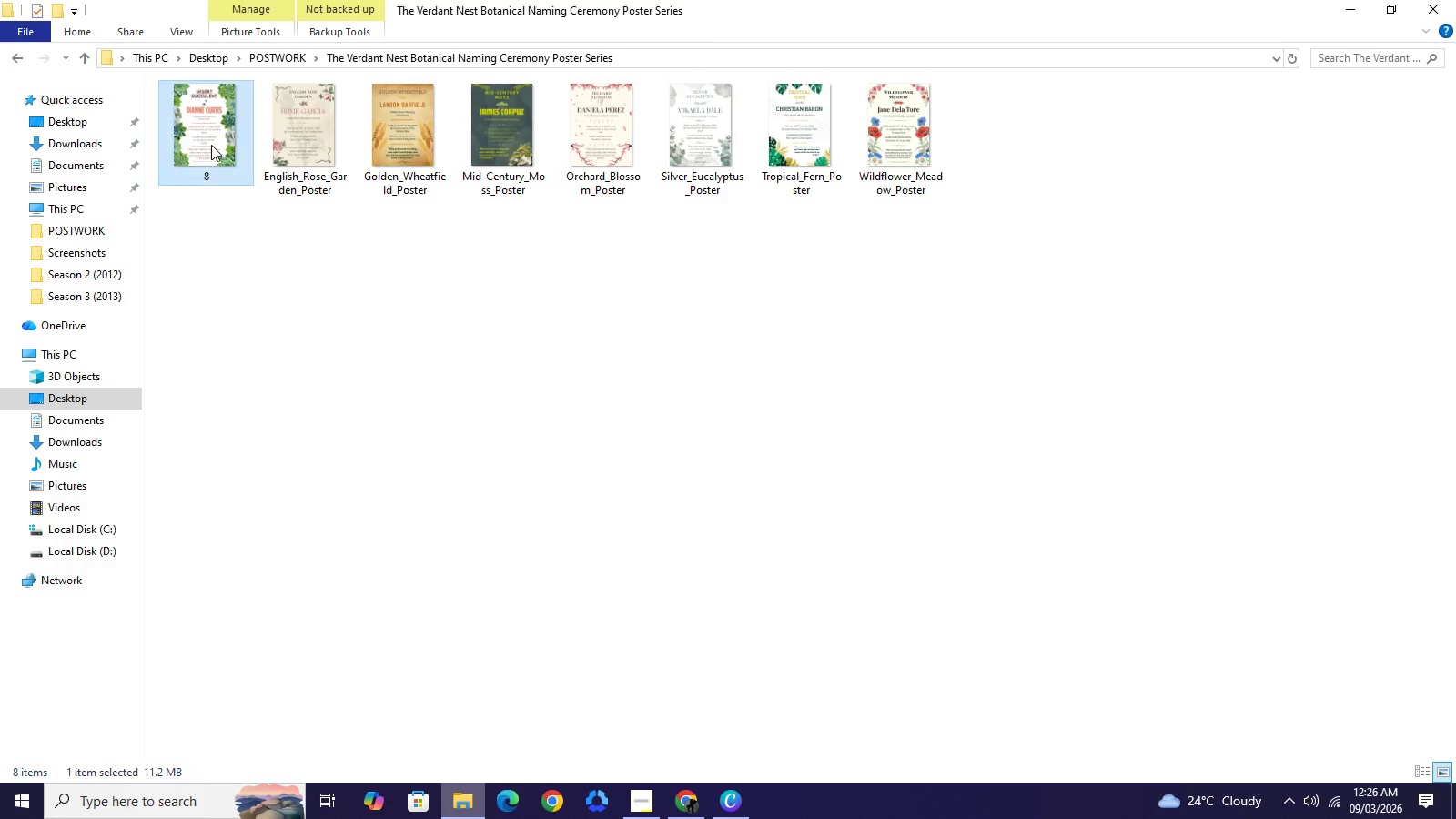 
left_click([211, 145])
 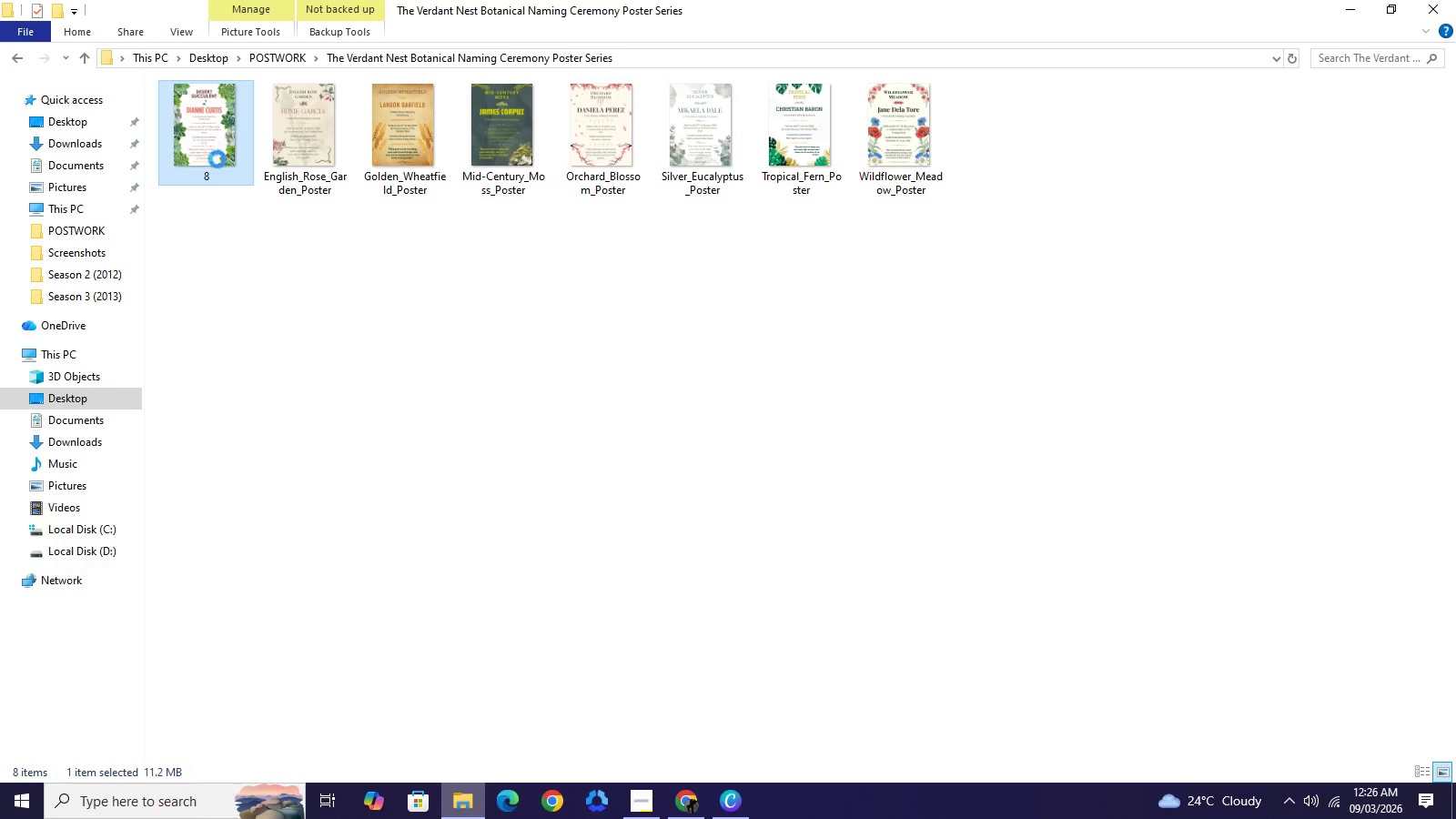 
right_click([211, 145])
 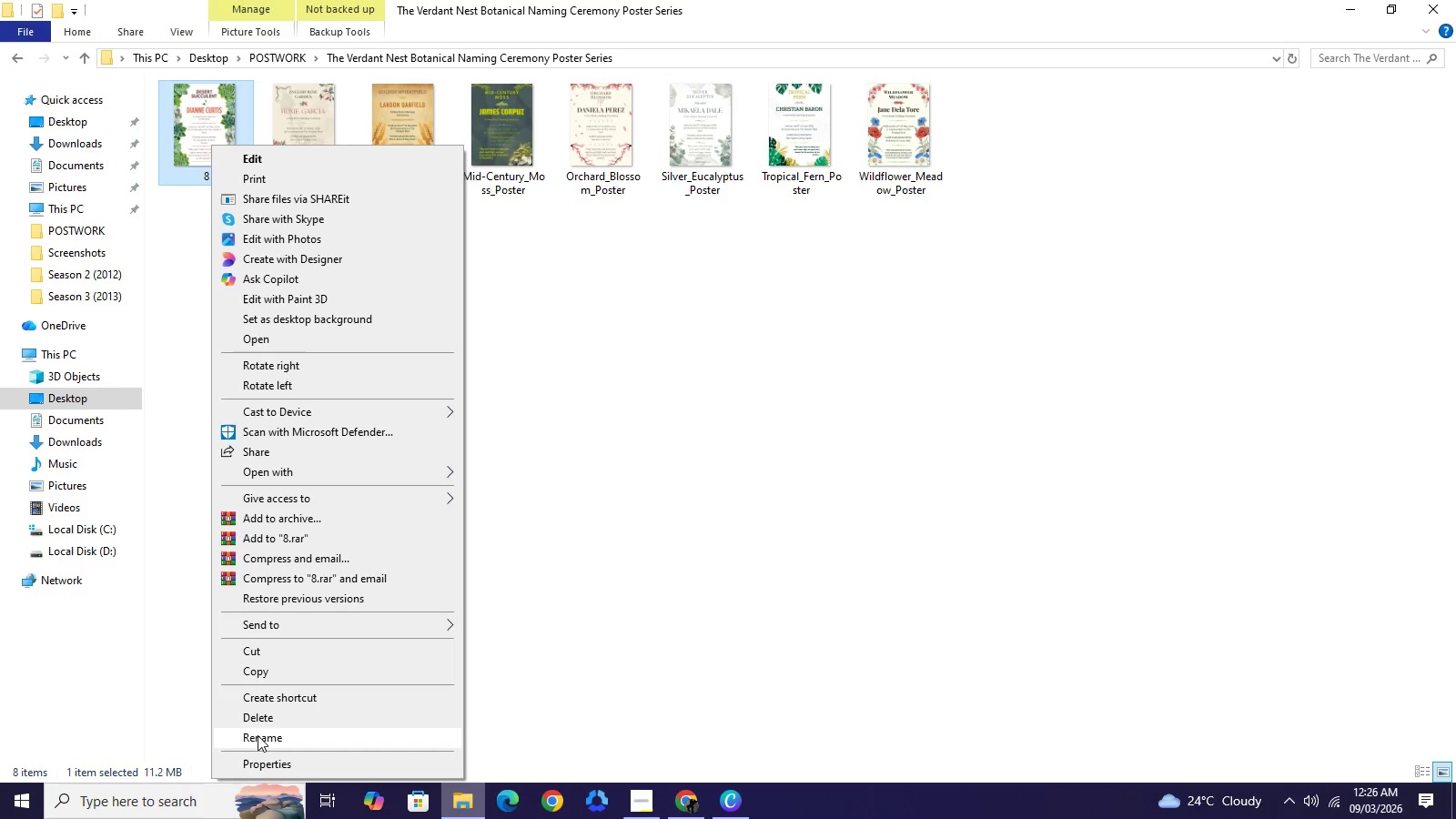 
left_click([262, 737])
 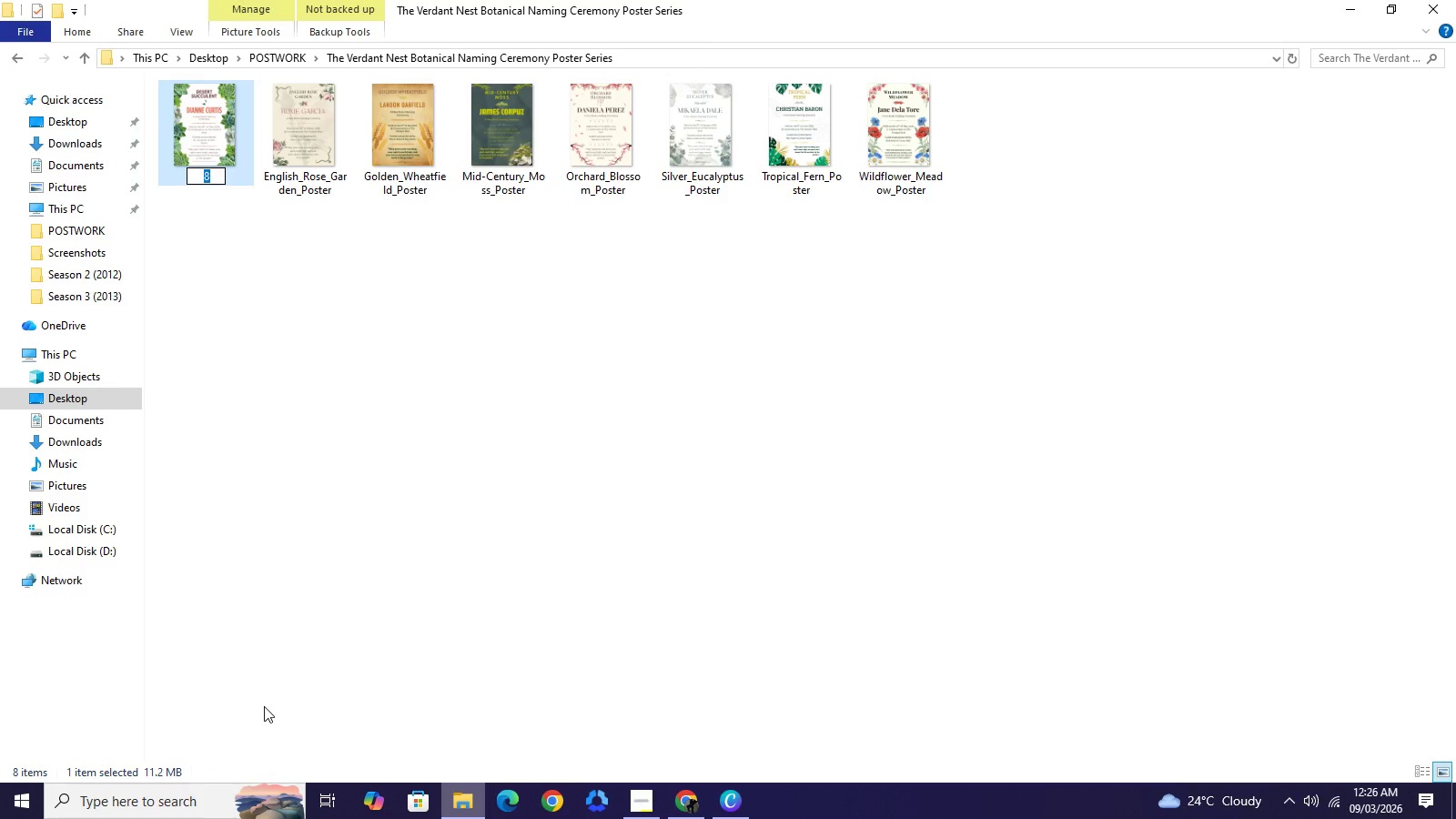 
key(Control+V)
 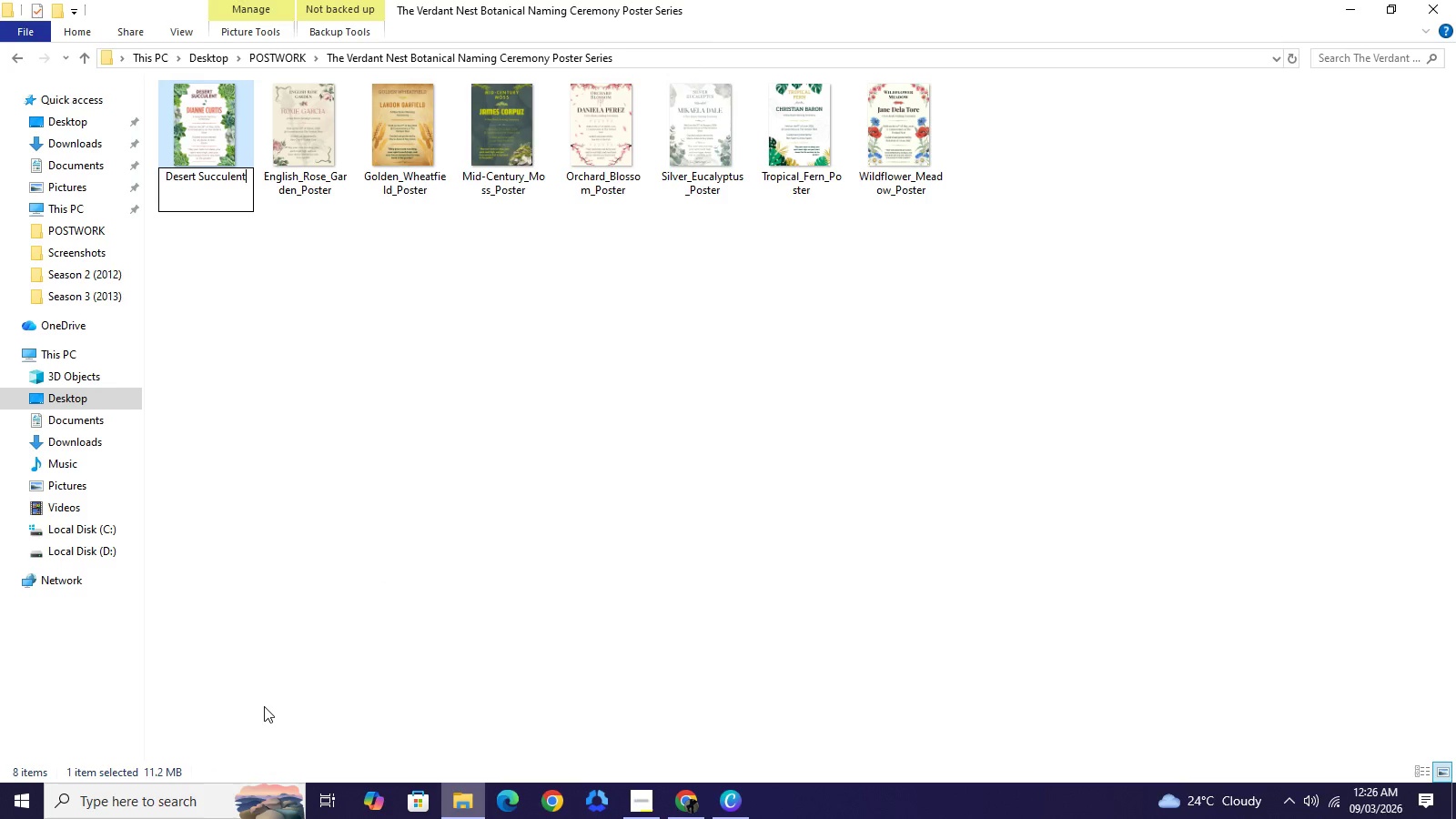 
key(Shift+Minus)
 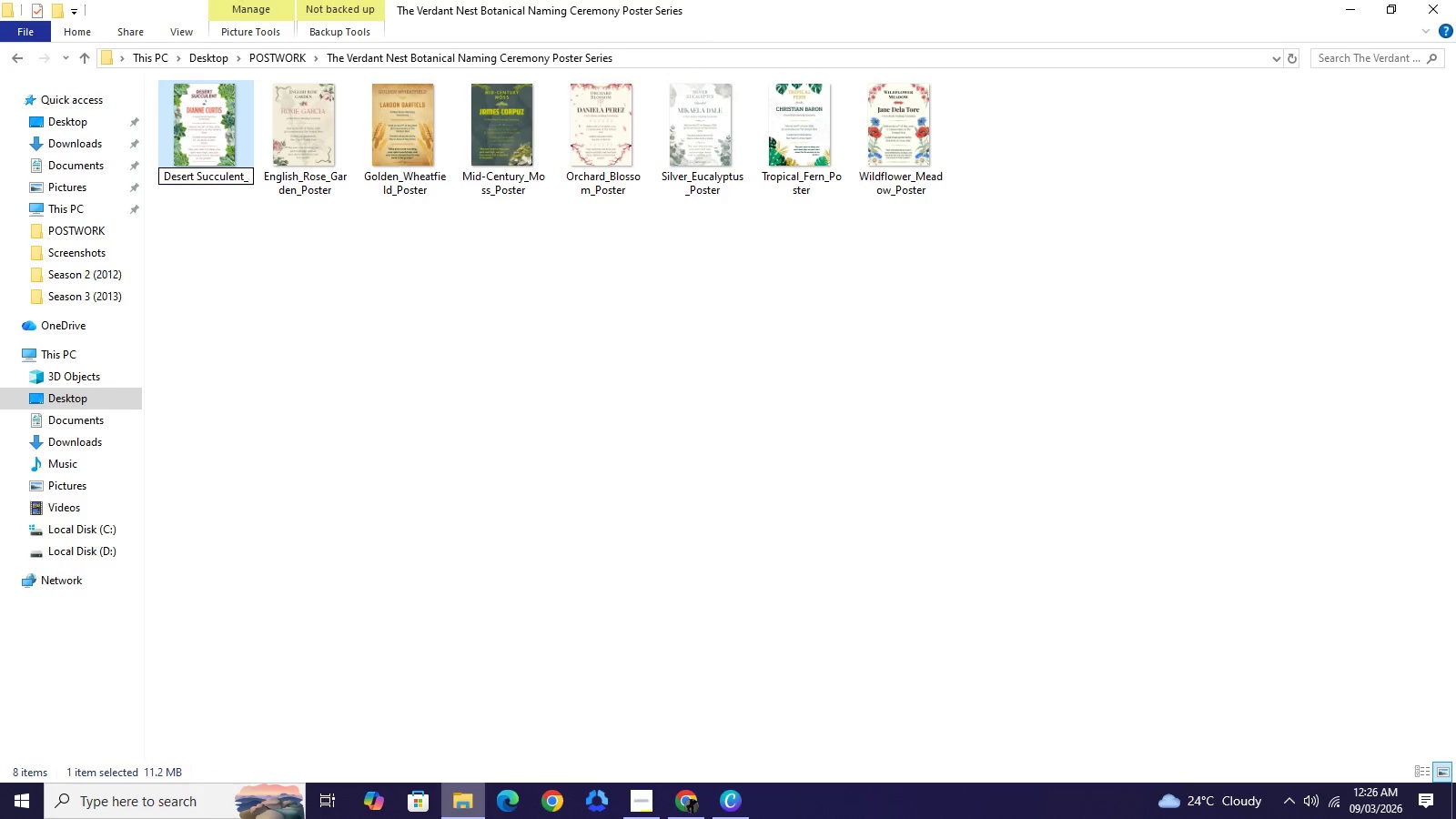 
key(Shift+BracketLeft)
 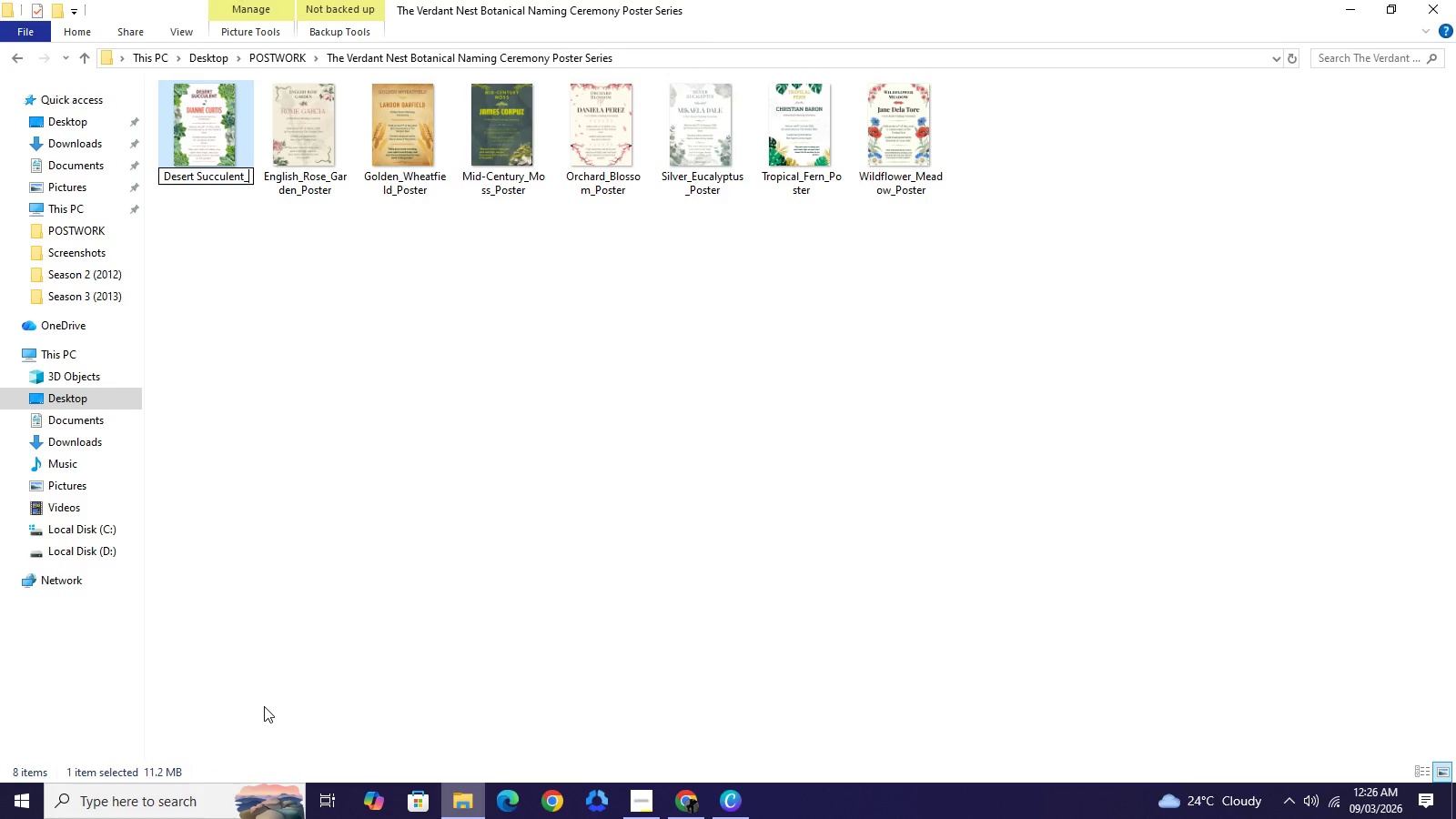 
key(Backspace)
 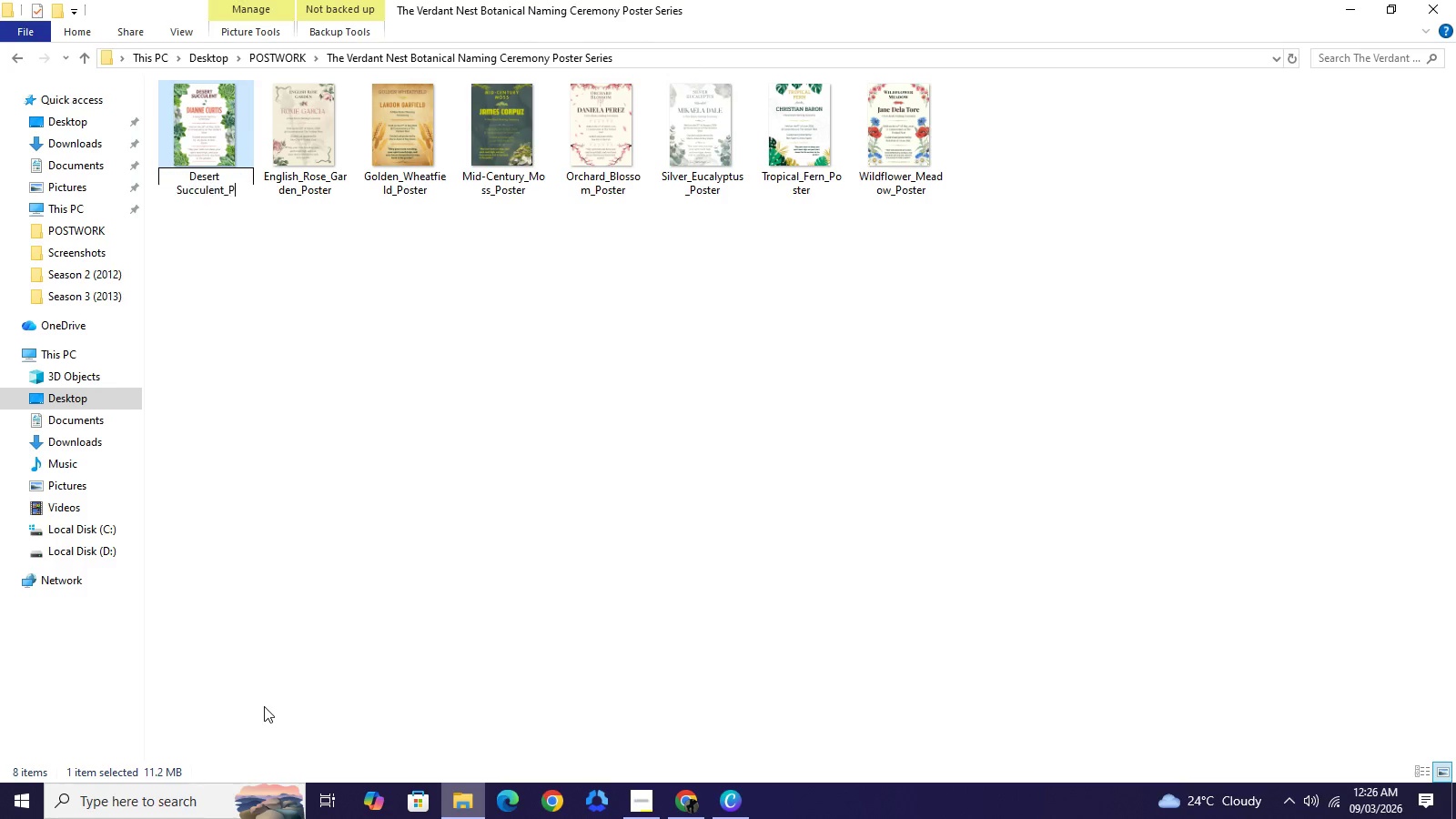 
type(Poster)
 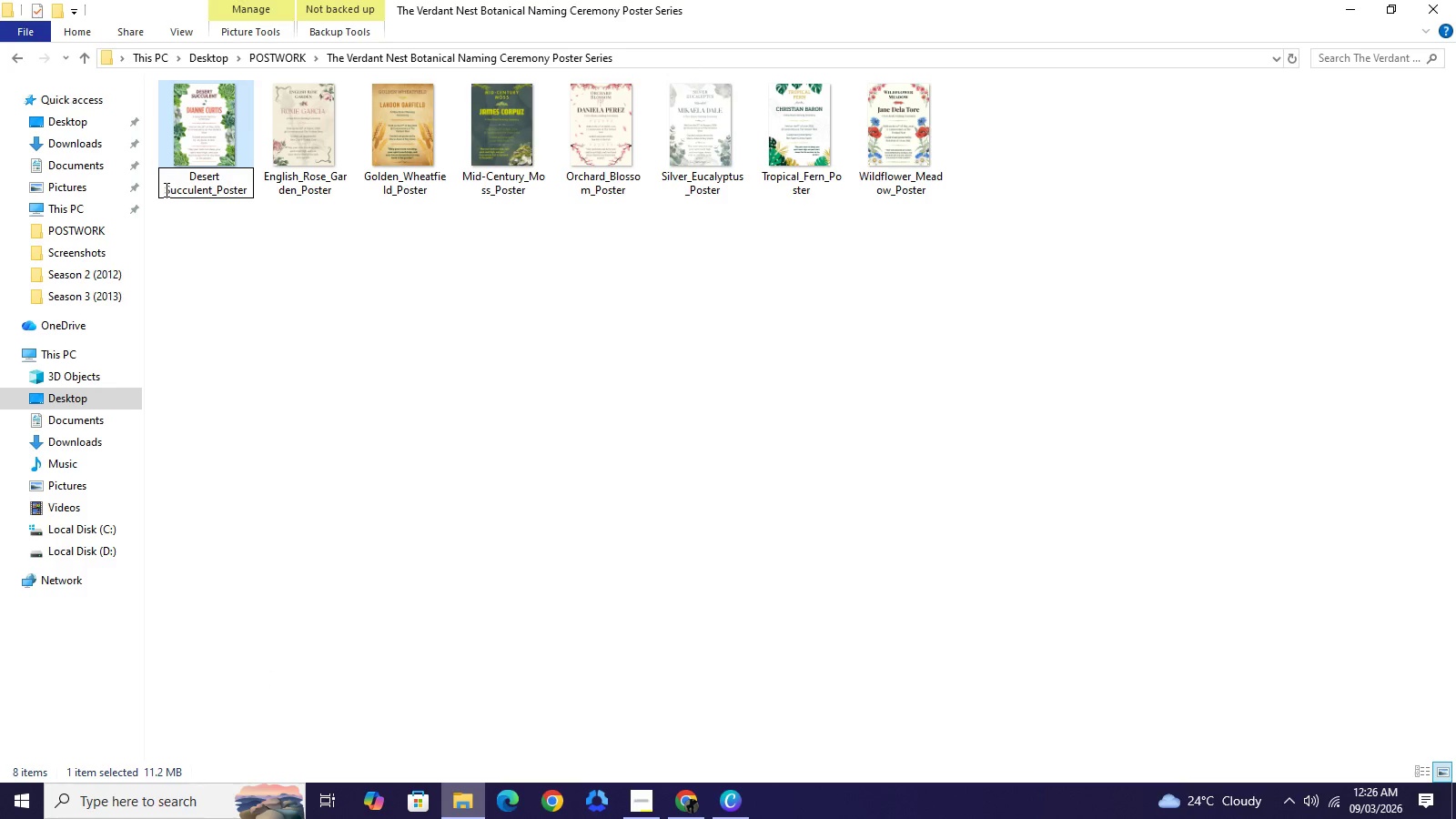 
left_click([165, 189])
 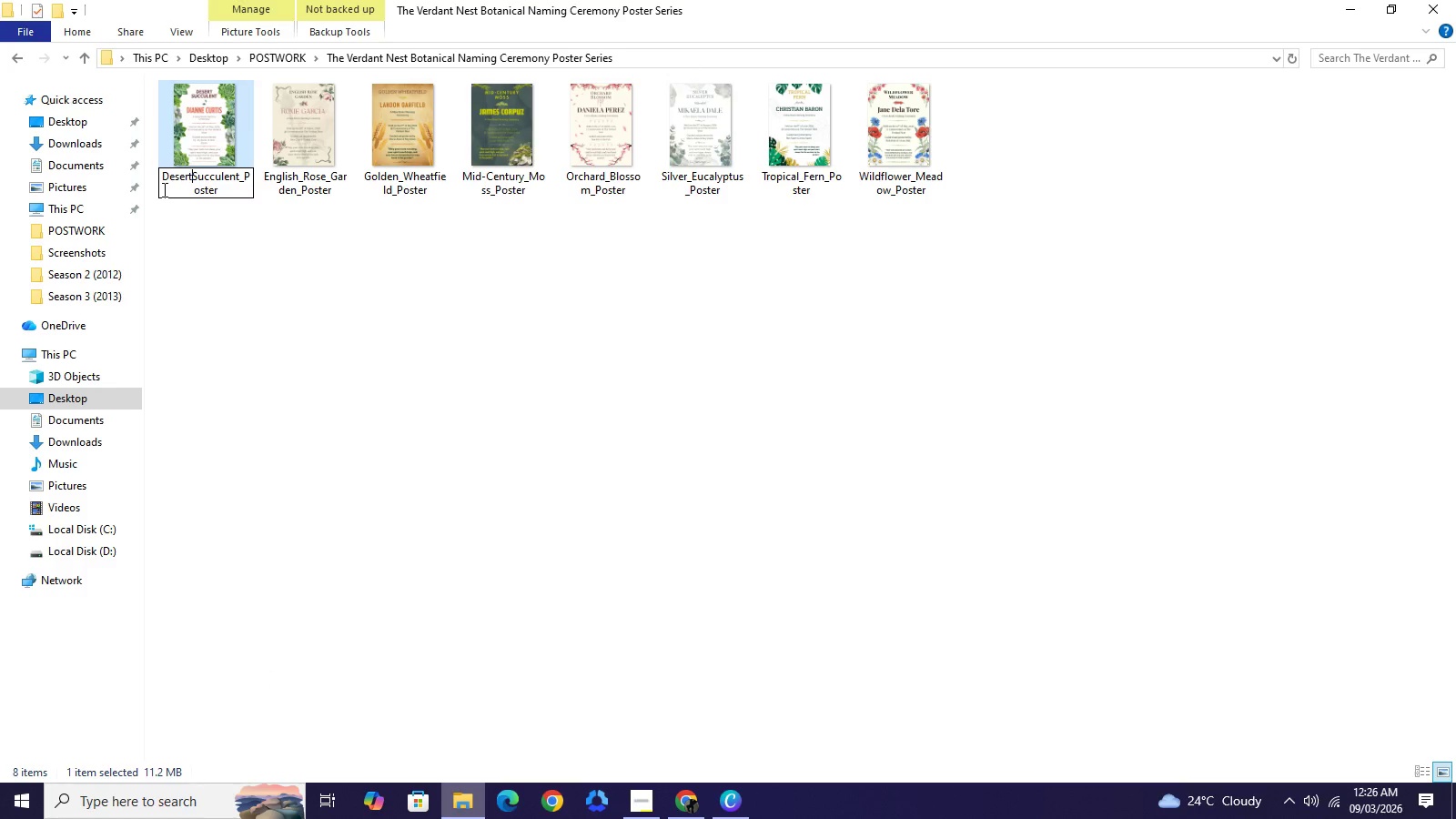 
key(Backspace)
 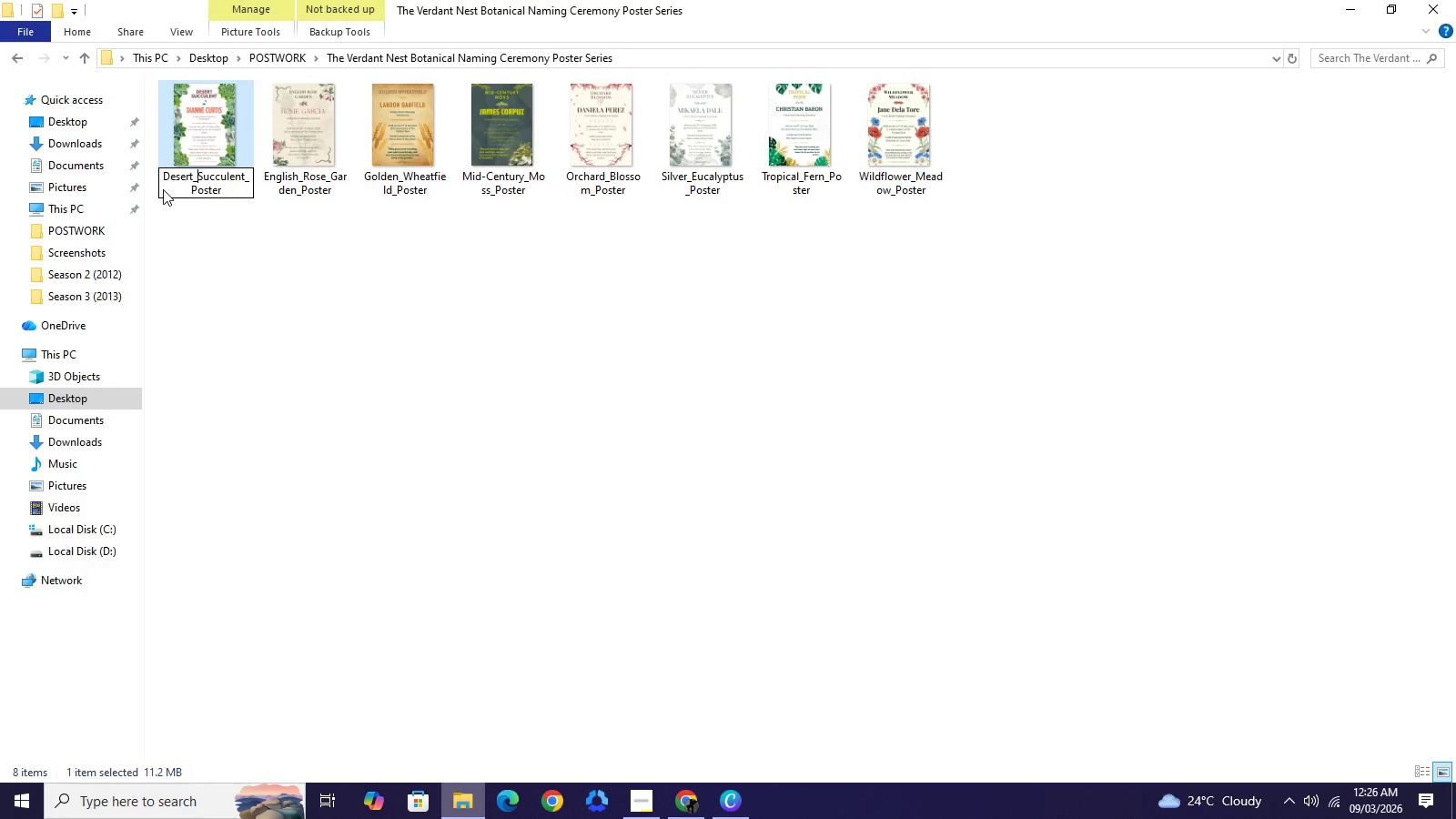 
key(Shift+Minus)
 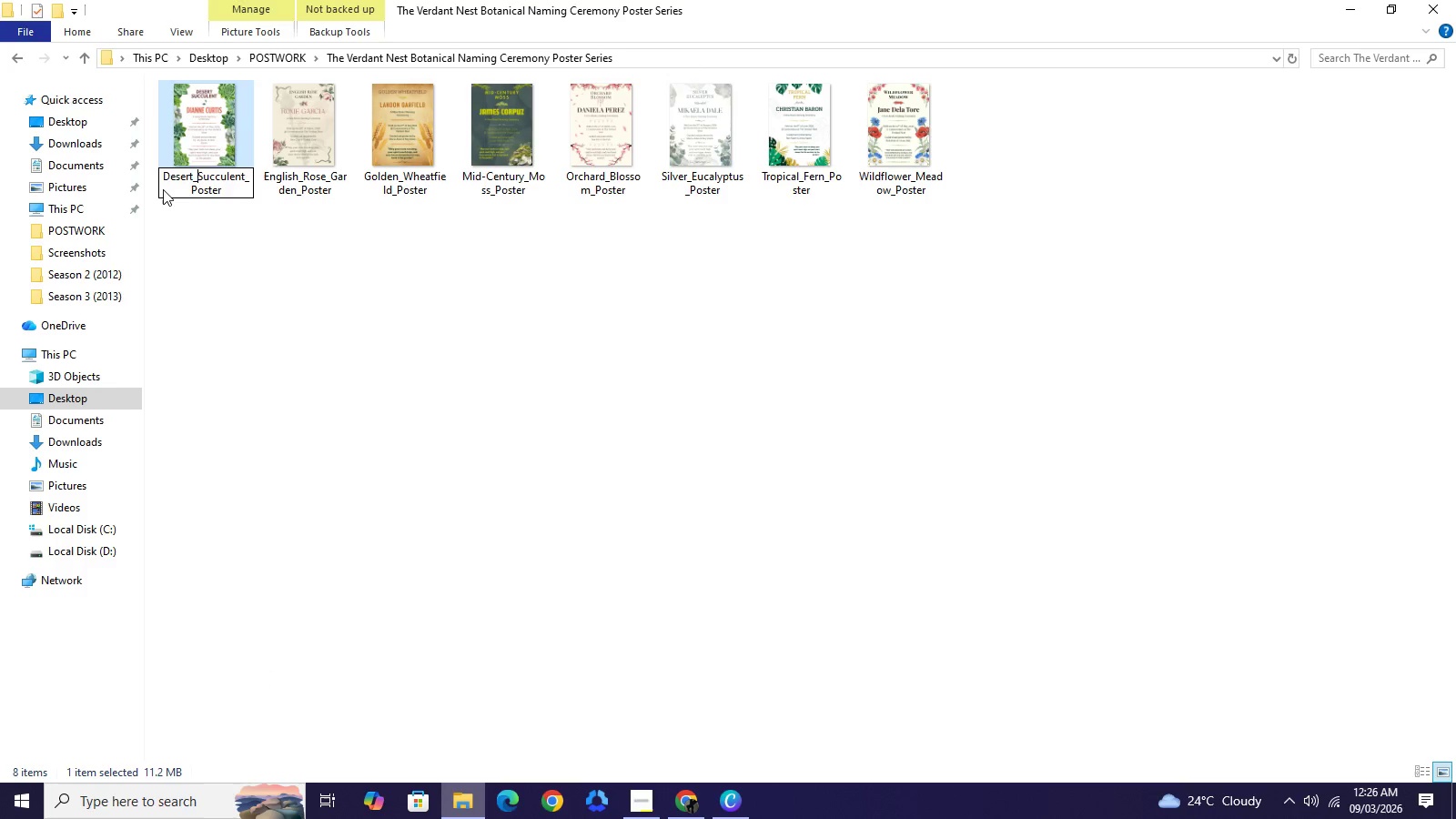 
key(NumpadEnter)
 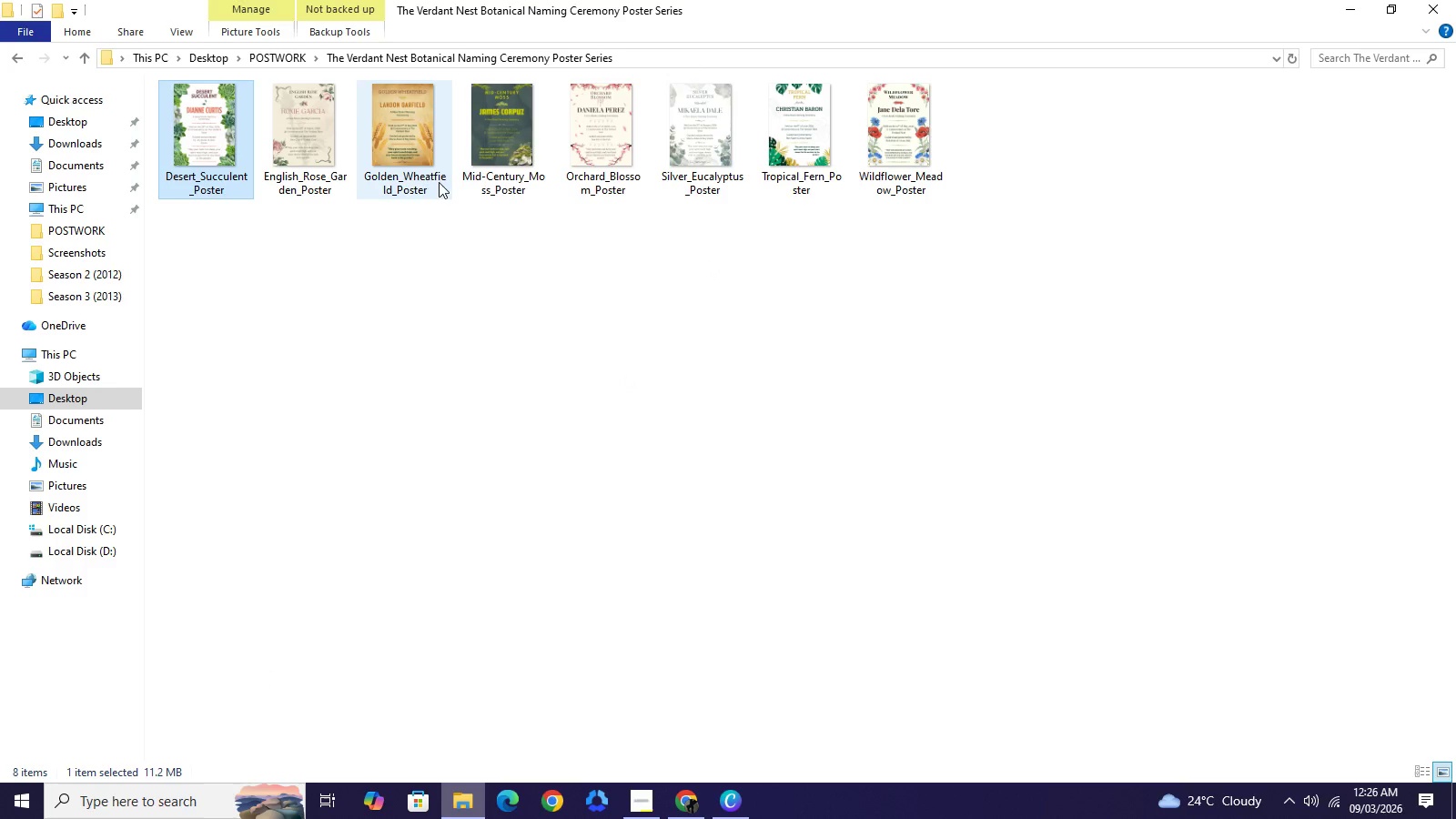 
left_click([610, 355])
 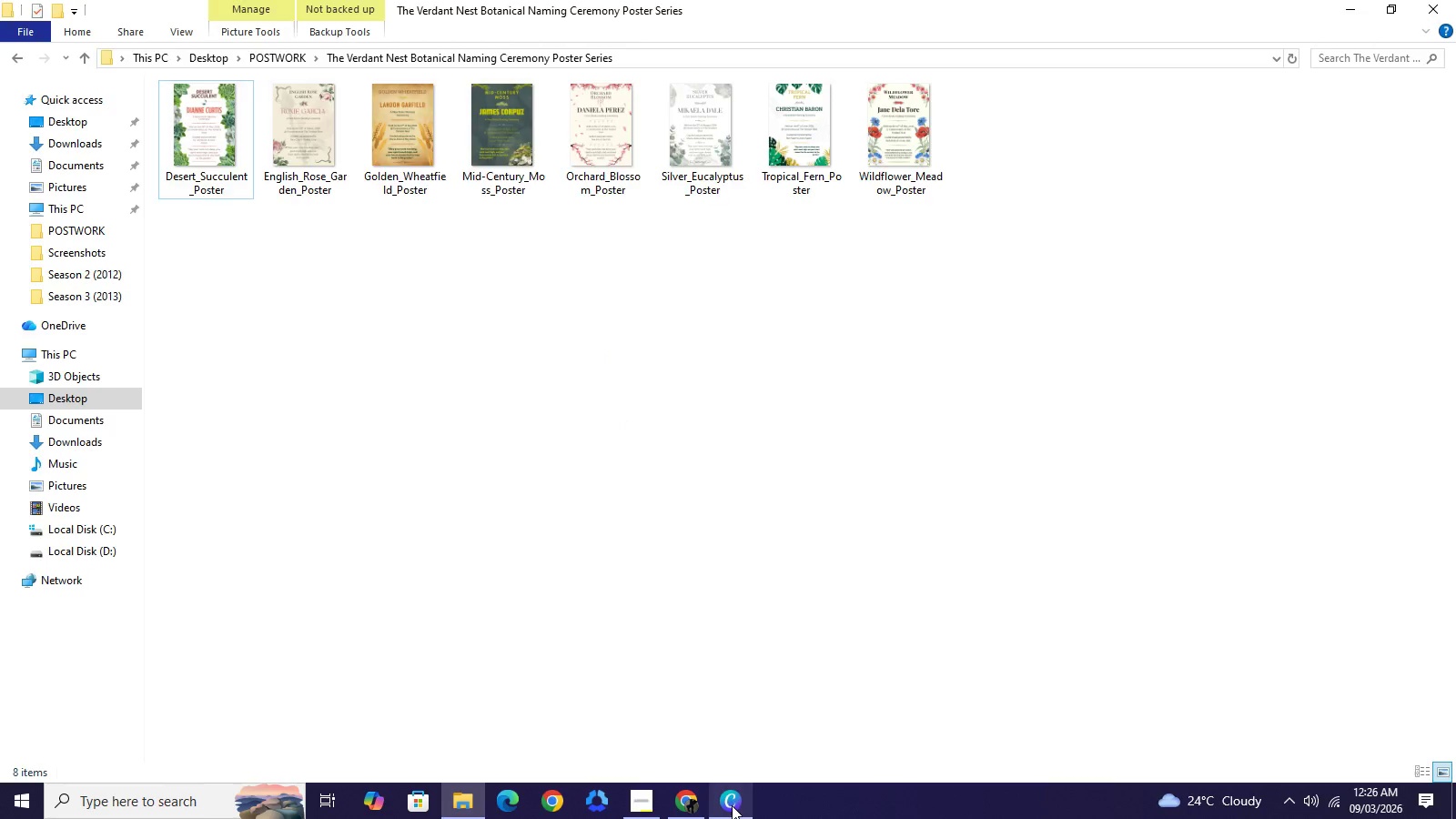 
left_click([732, 805])
 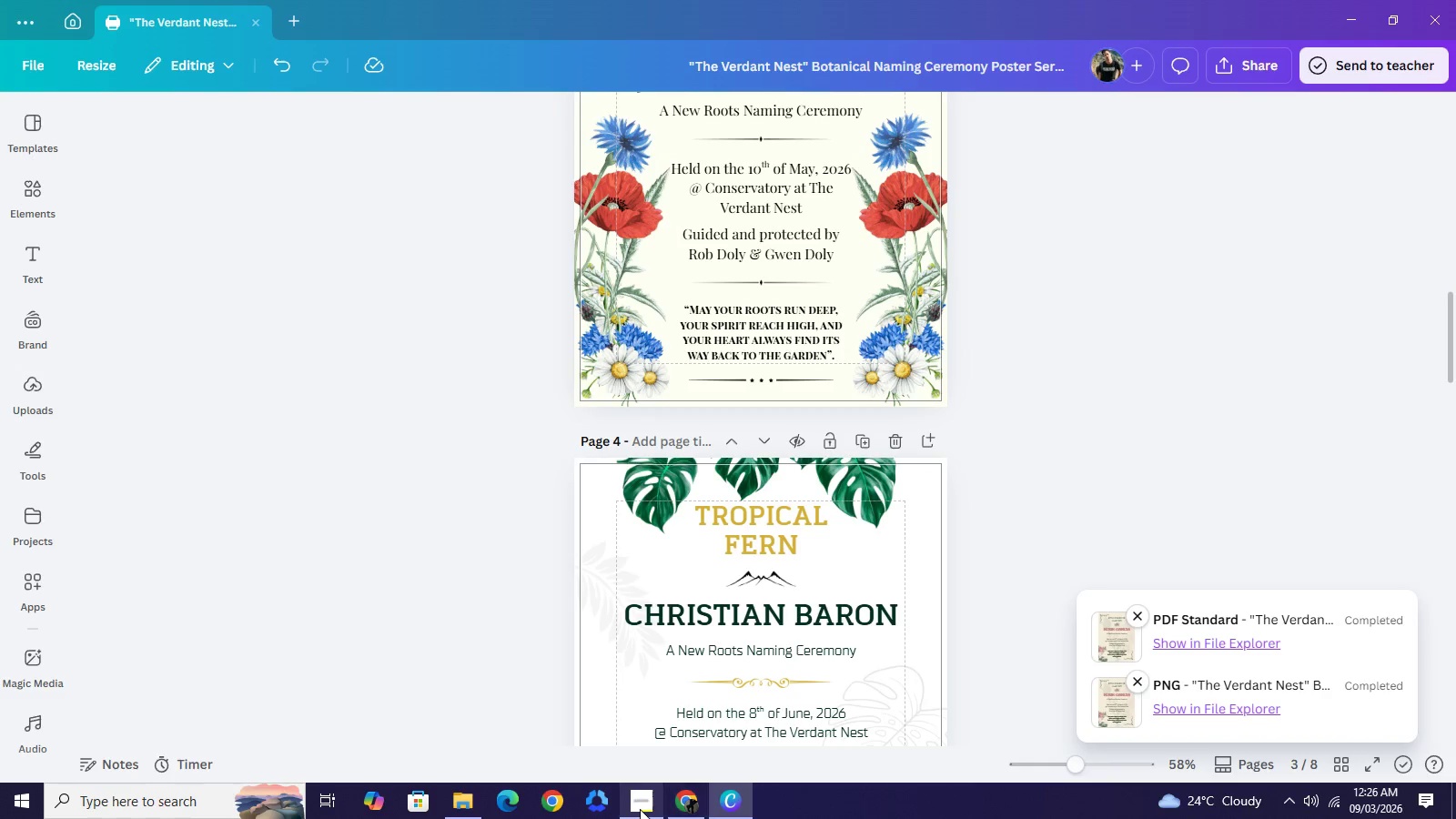 